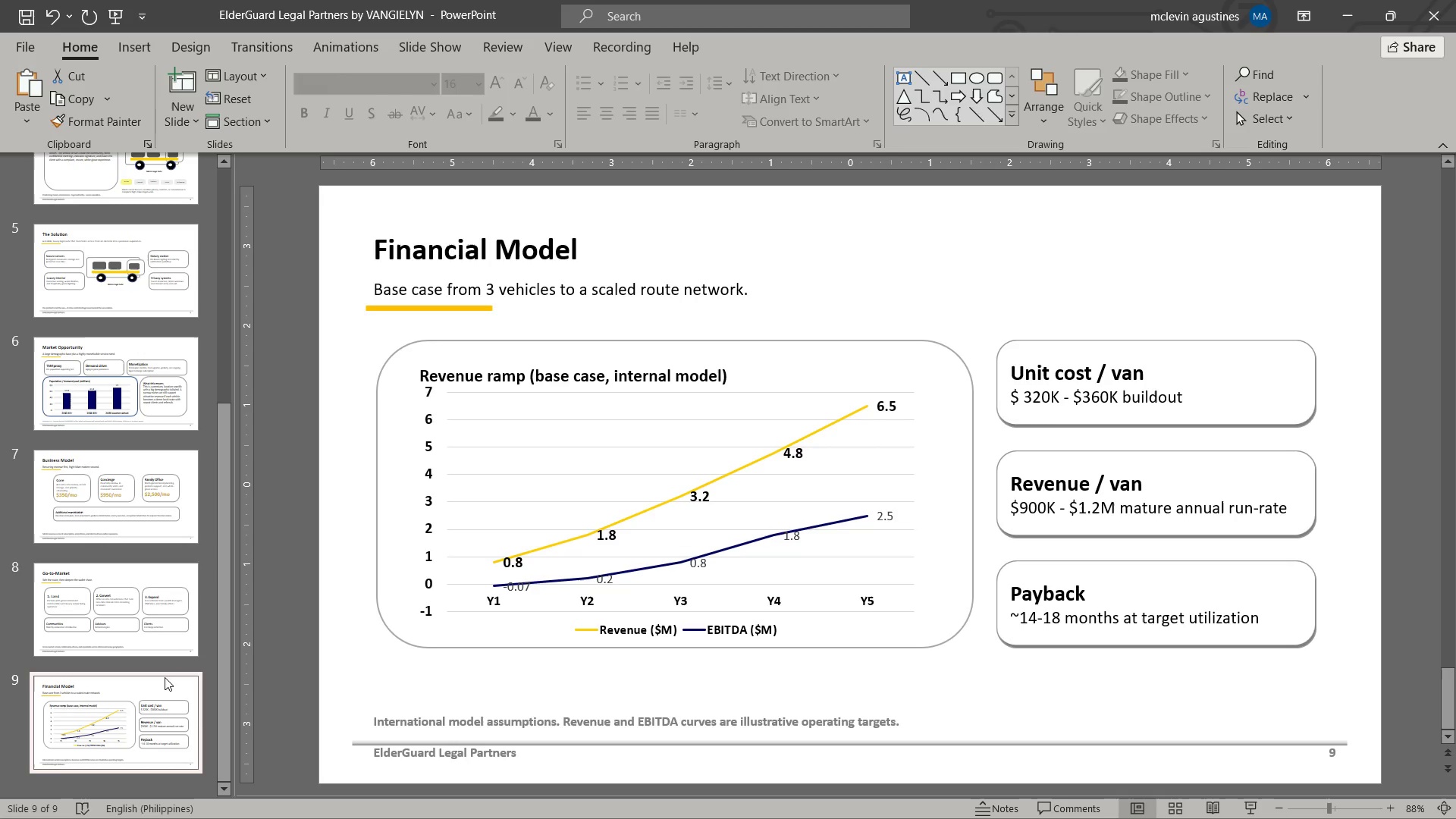 
key(Control+C)
 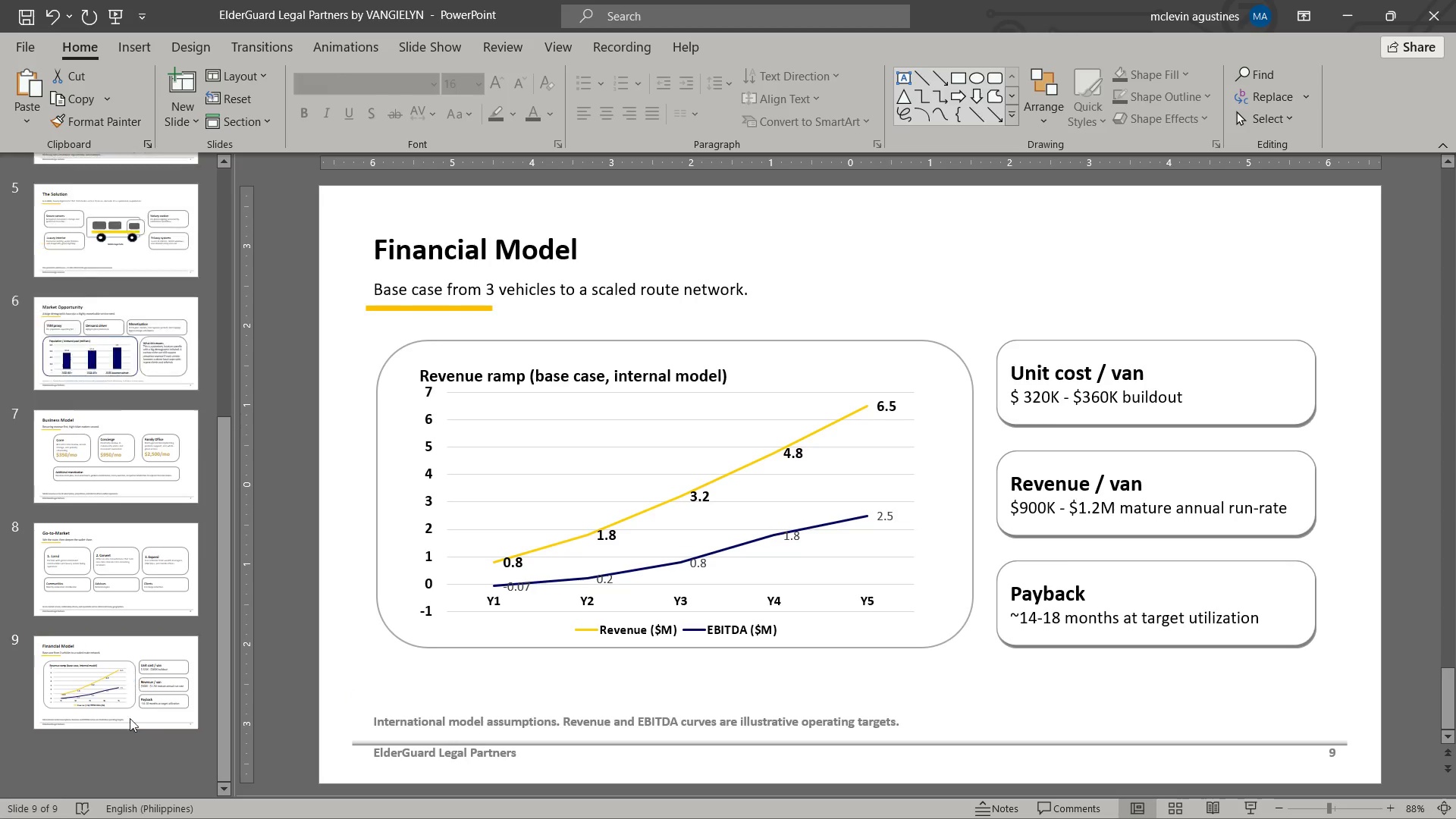 
key(Control+V)
 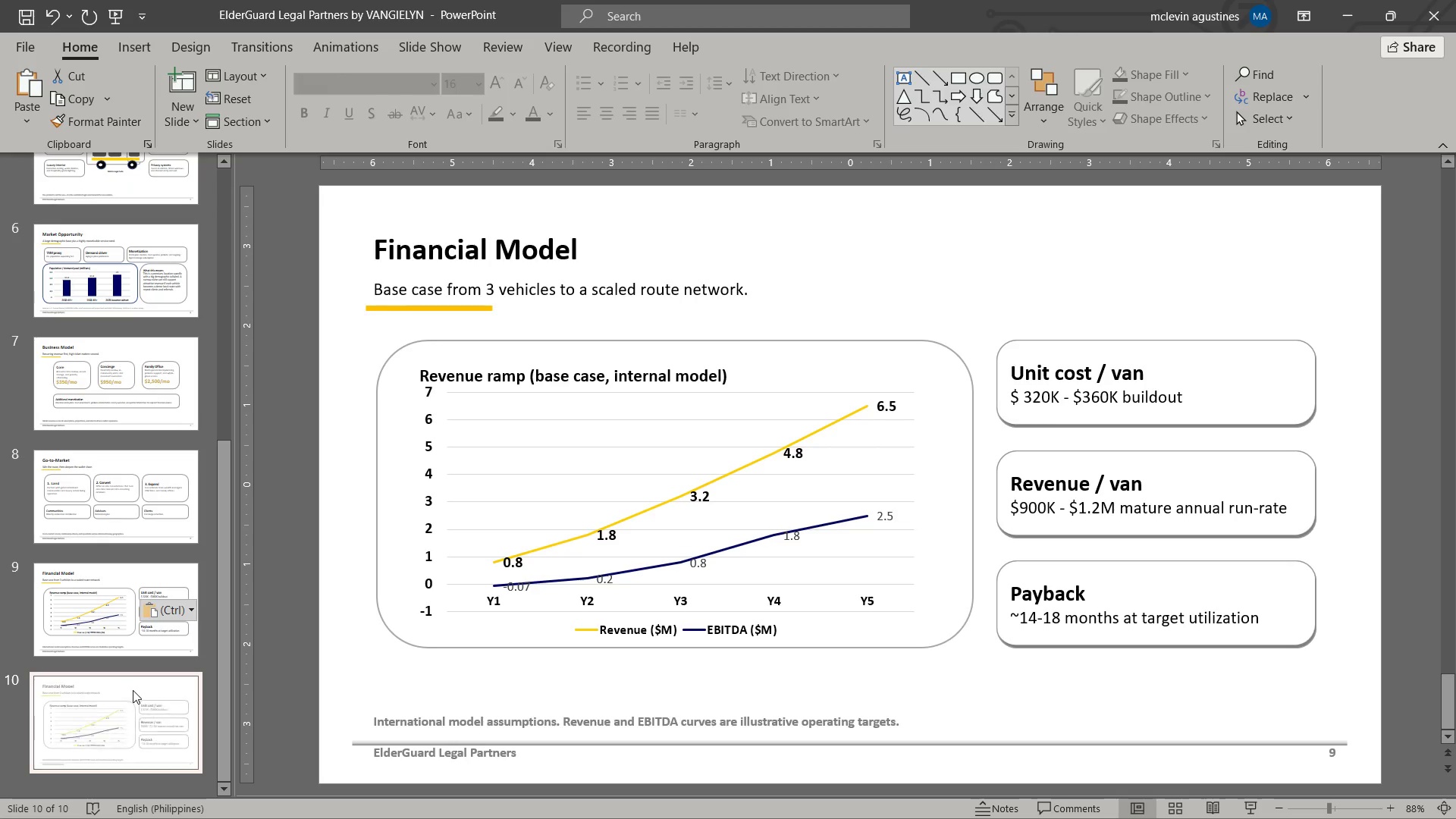 
left_click([133, 690])
 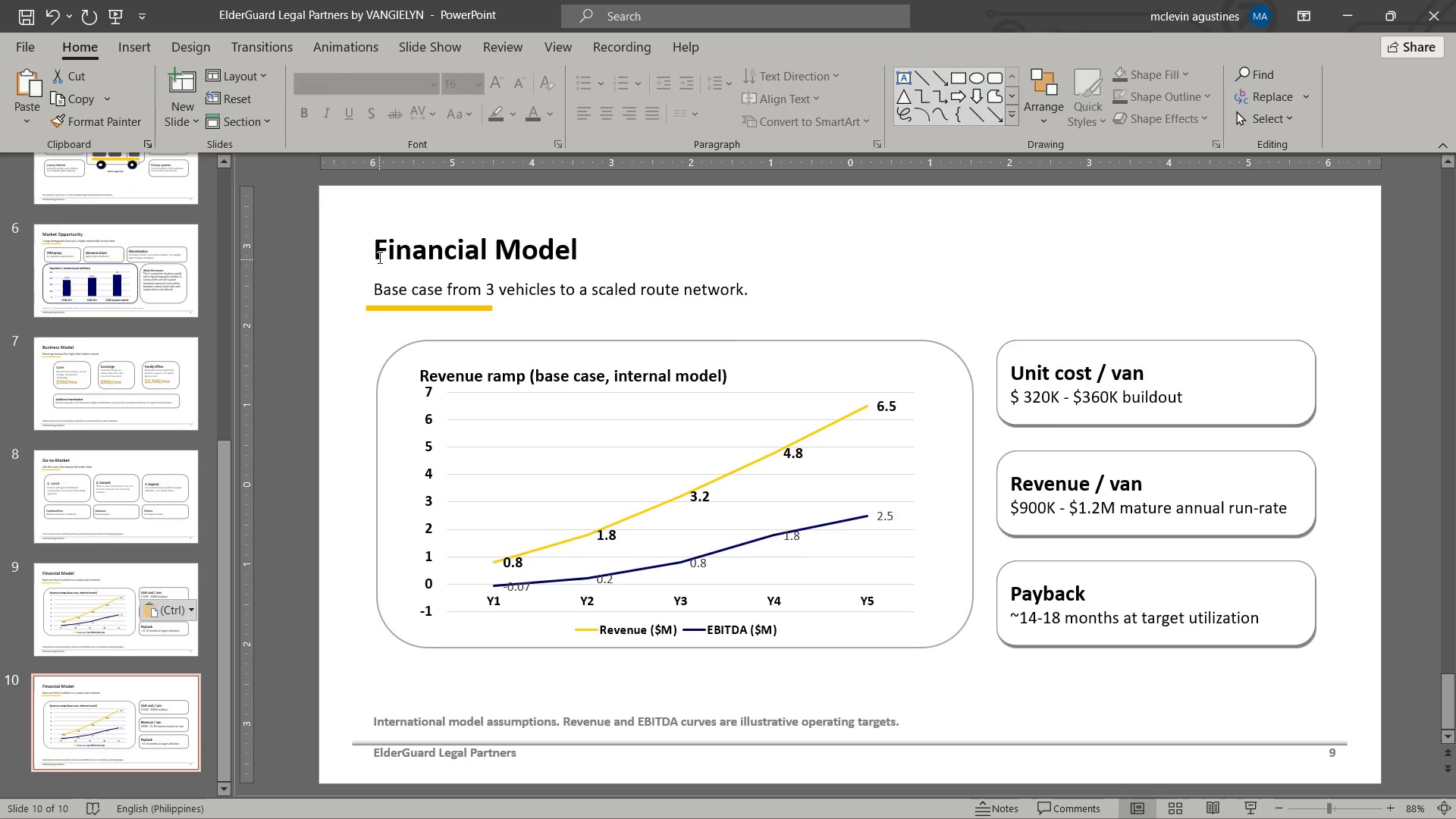 
left_click_drag(start_coordinate=[371, 249], to_coordinate=[648, 240])
 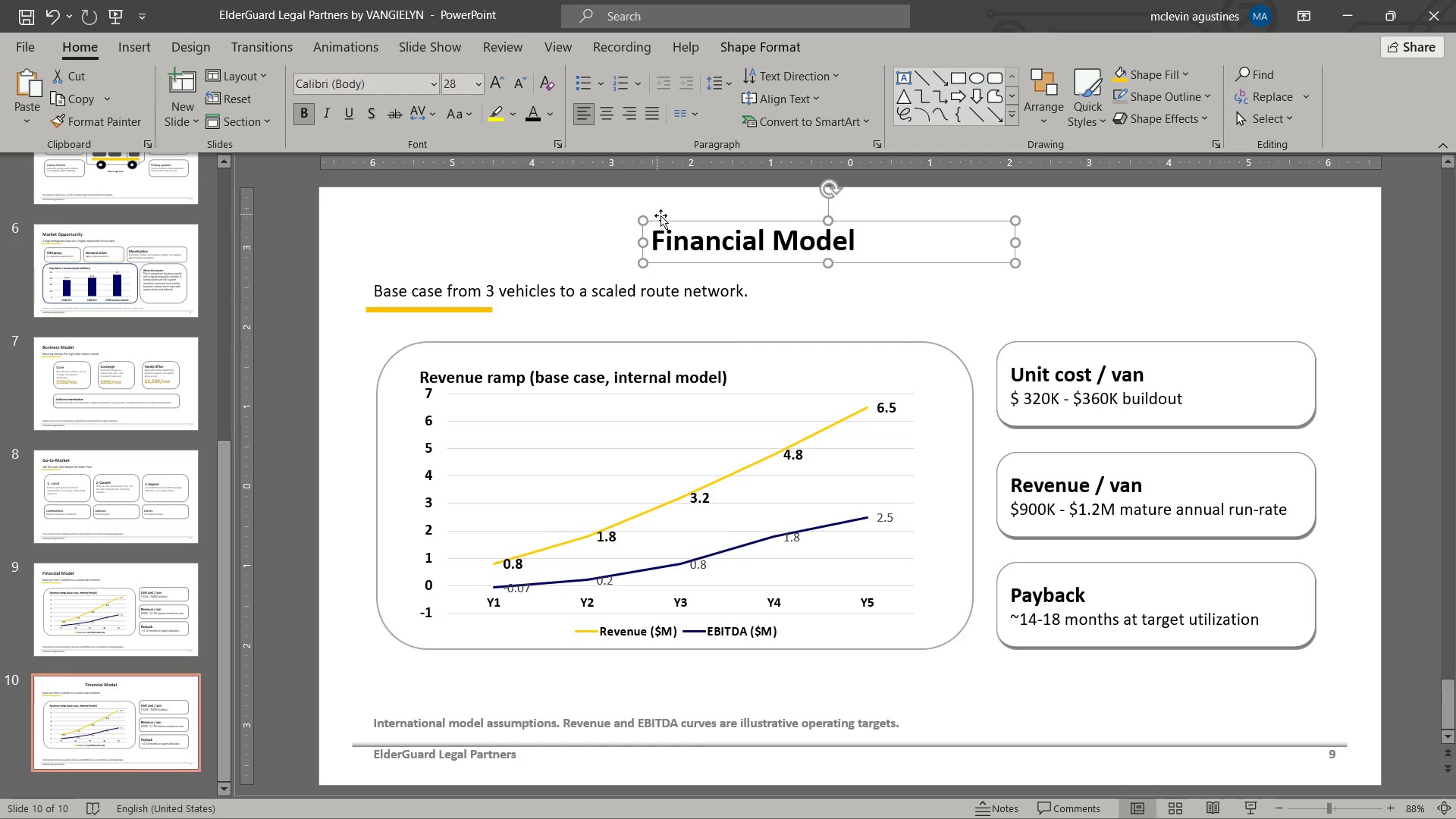 
key(Control+ControlLeft)
 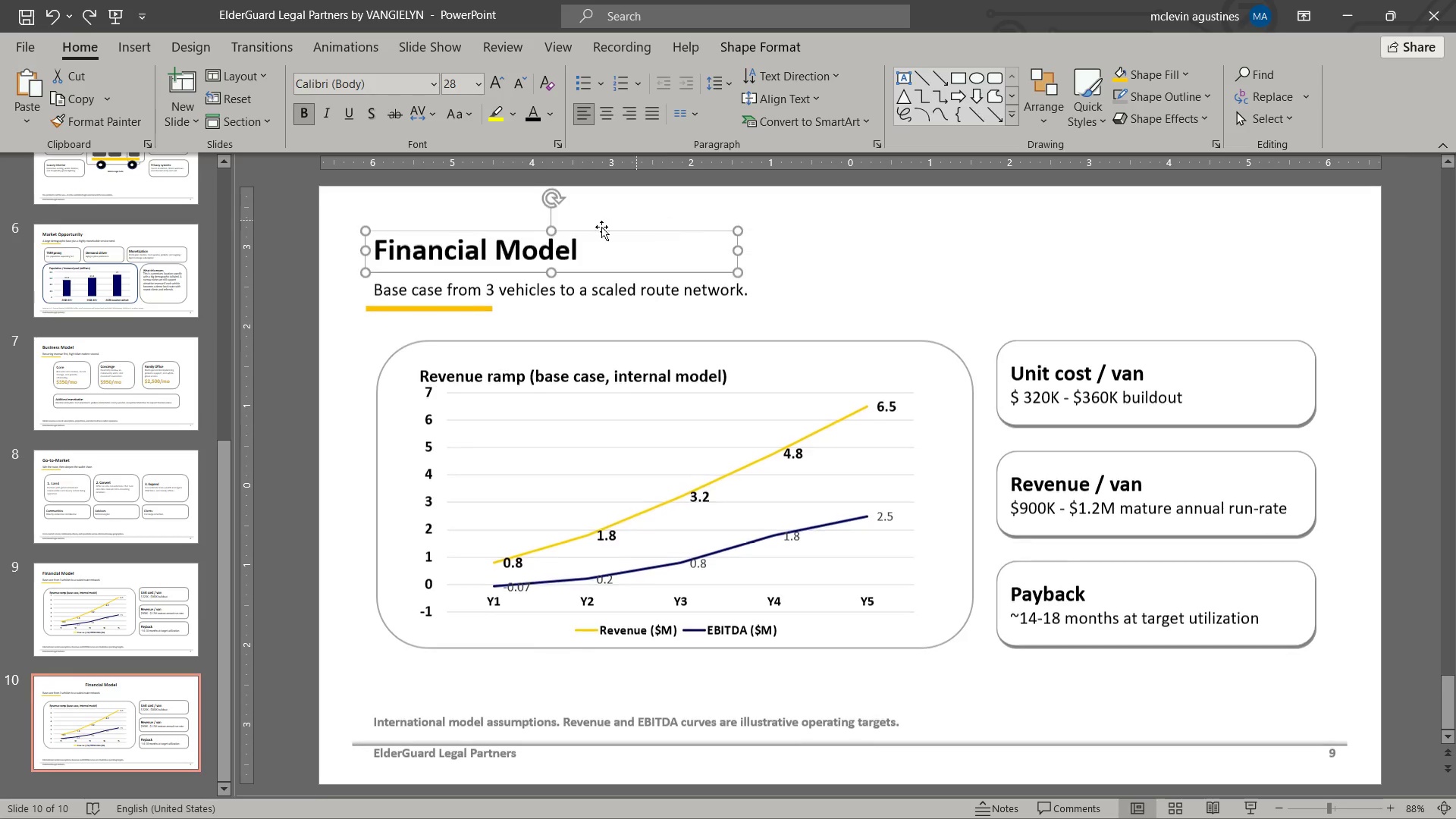 
key(Control+Z)
 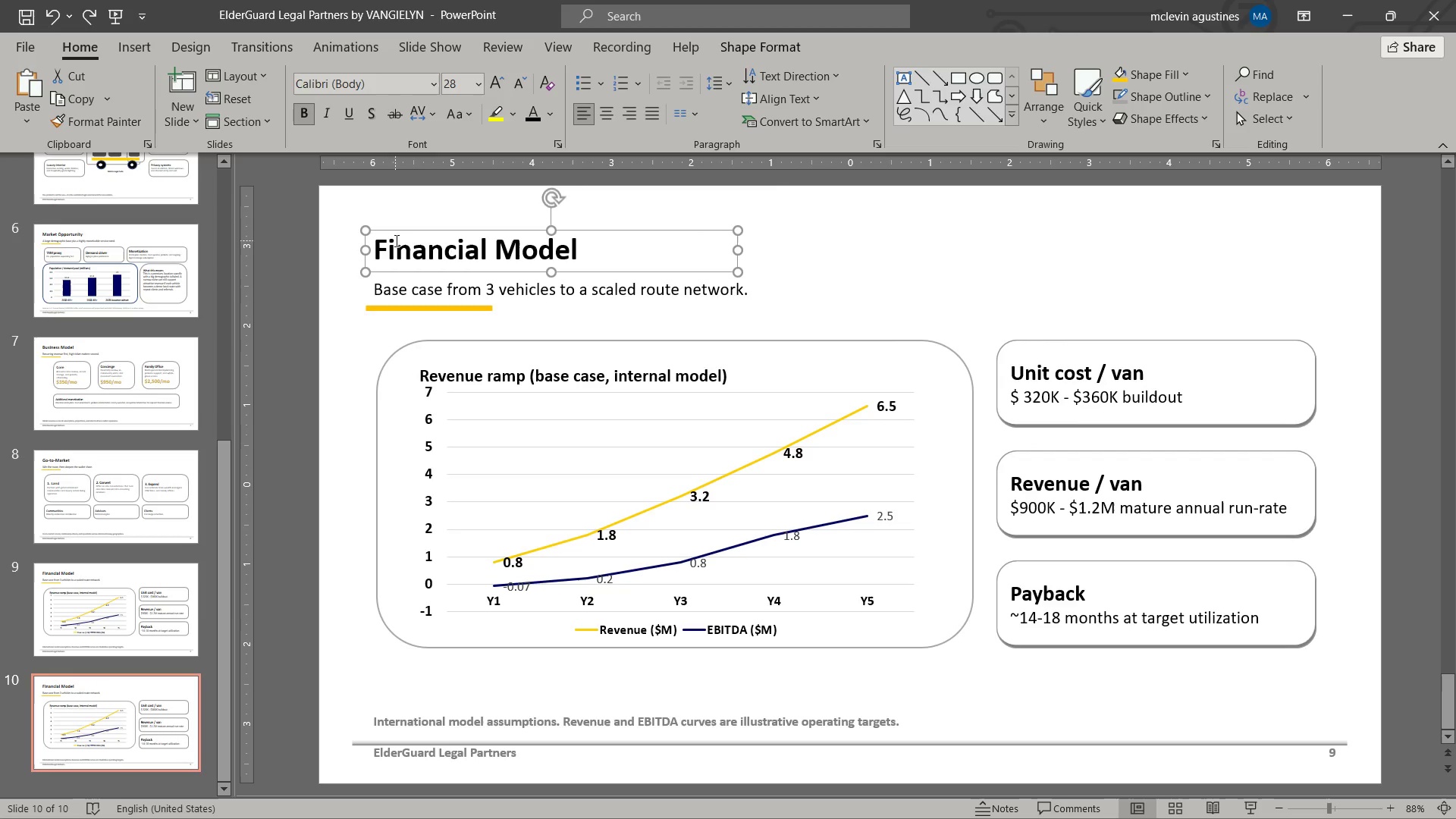 
left_click_drag(start_coordinate=[383, 245], to_coordinate=[612, 234])
 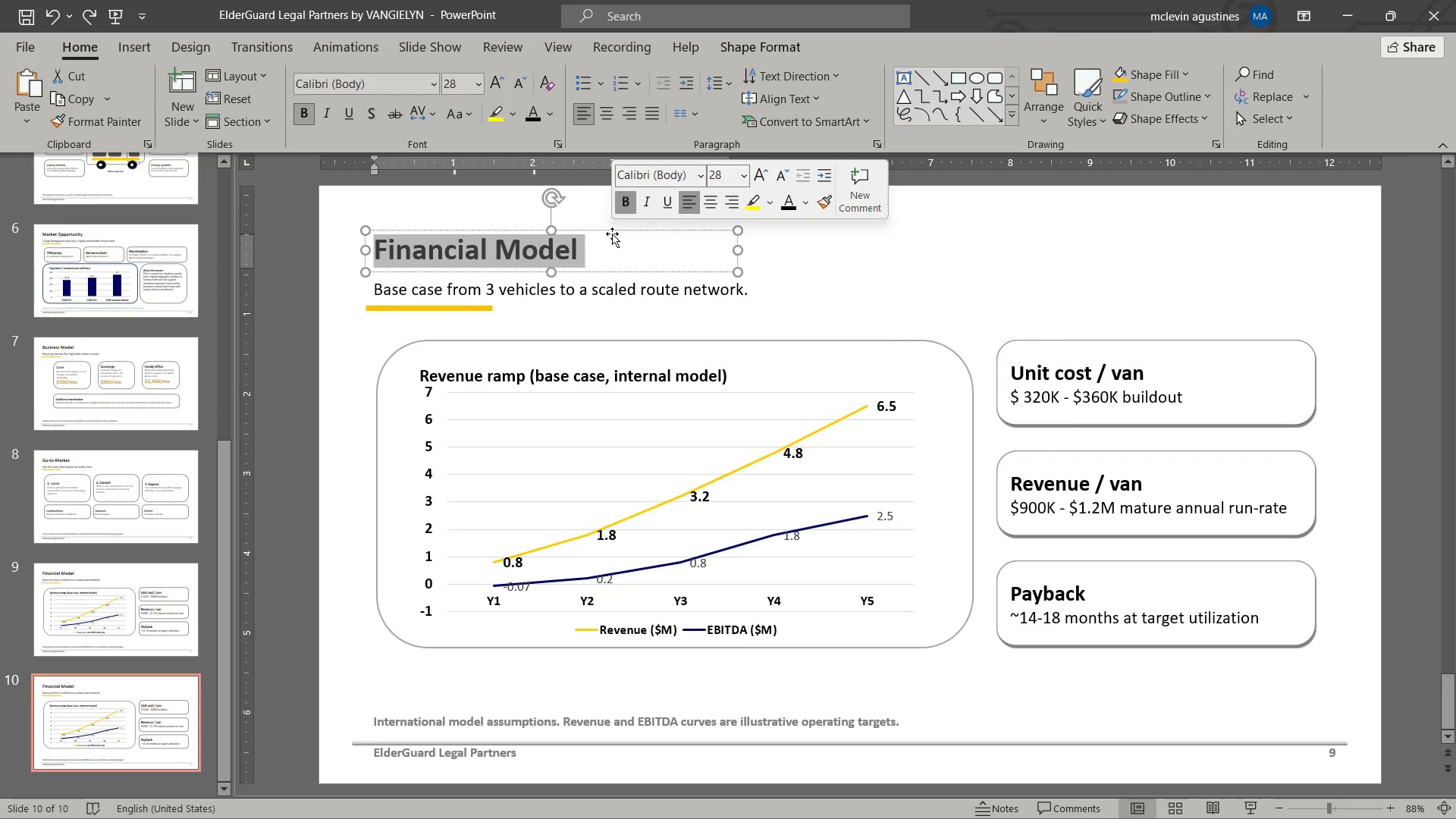 
wait(7.75)
 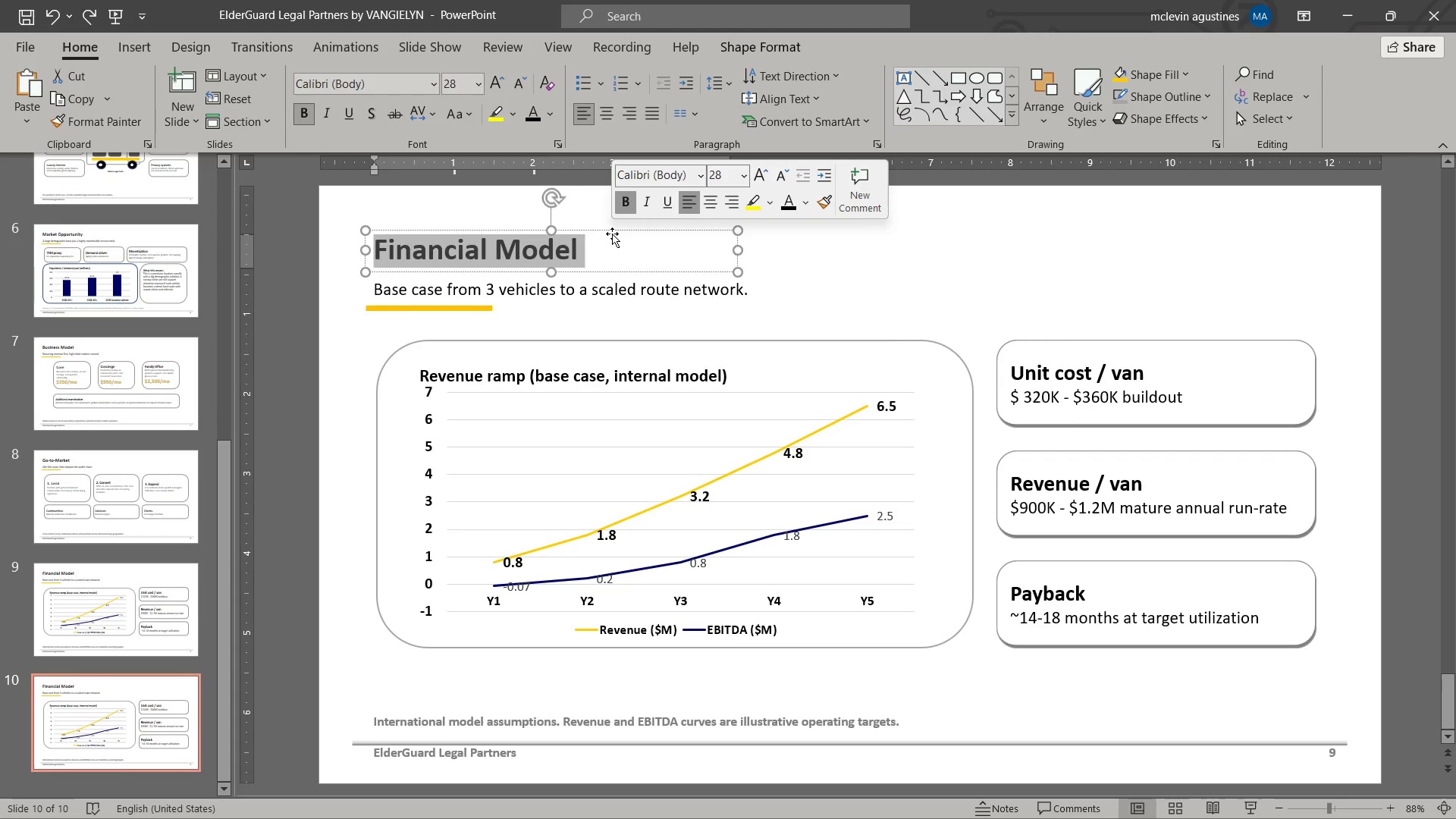 
type(wht )
key(Backspace)
key(Backspace)
type(y tg)
key(Backspace)
type(he wi)
key(Backspace)
key(Backspace)
key(Backspace)
key(Backspace)
key(Backspace)
key(Backspace)
type(We Win)
 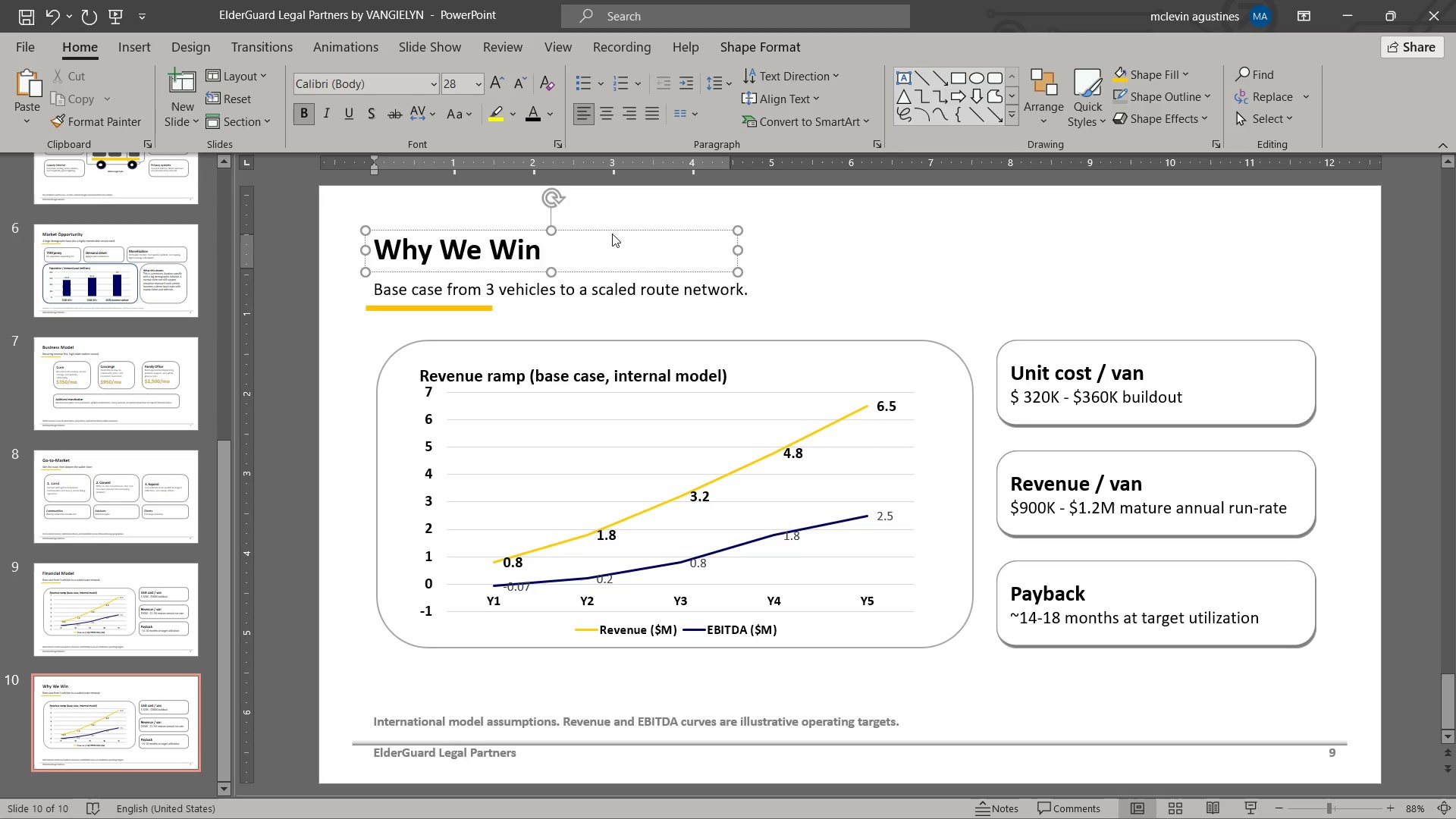 
wait(10.11)
 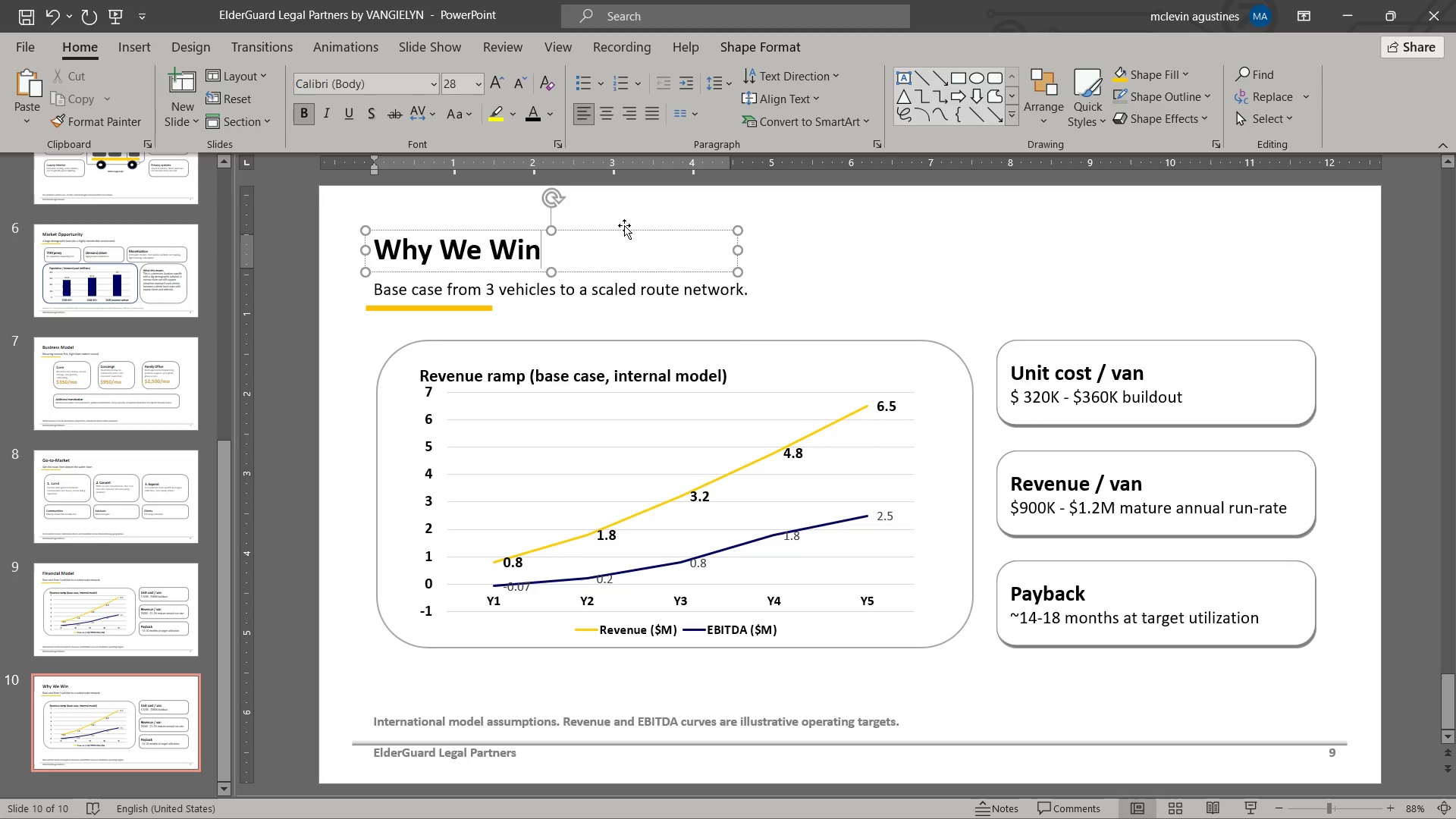 
left_click_drag(start_coordinate=[378, 289], to_coordinate=[906, 271])
 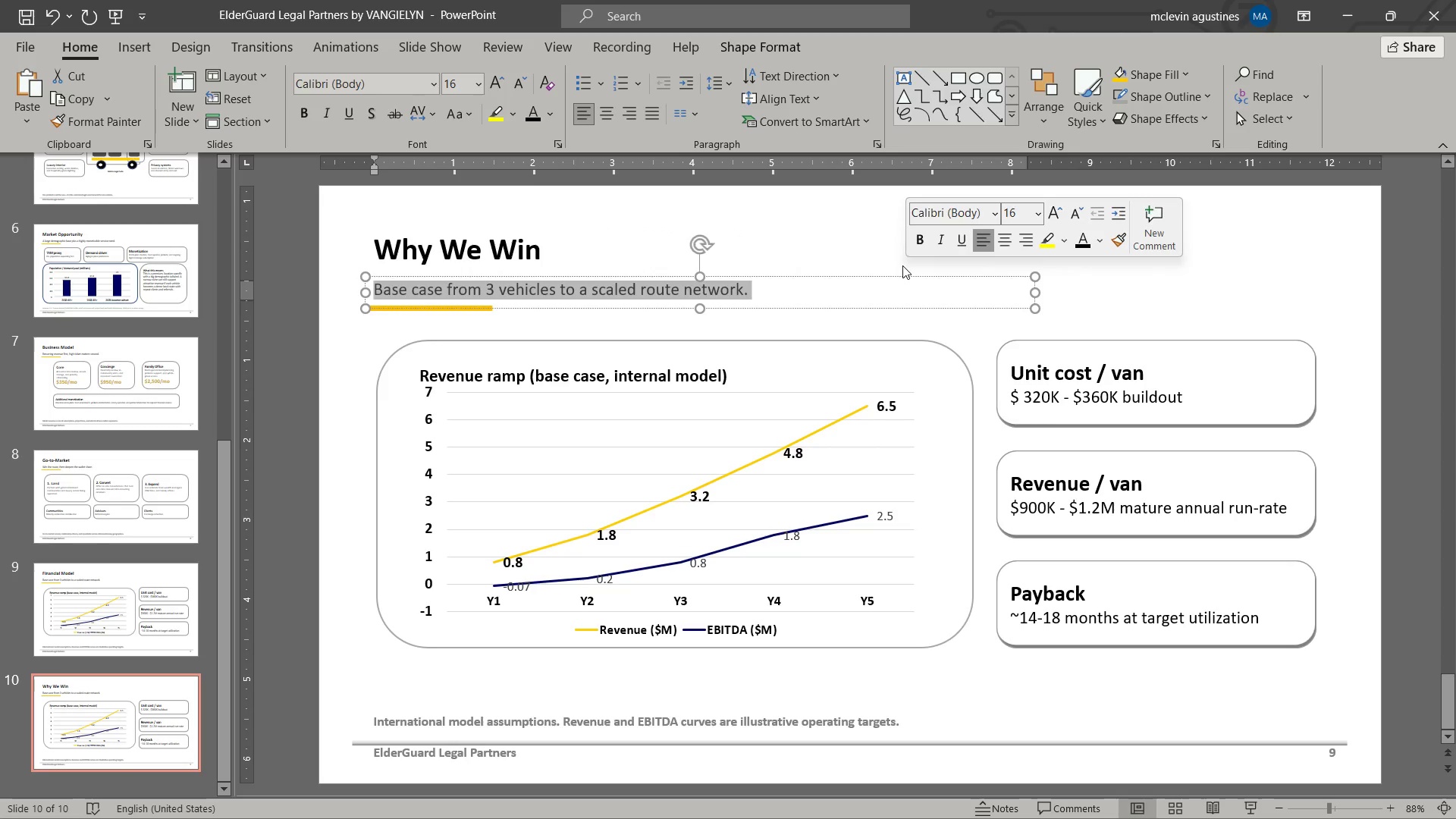 
type(the model )
 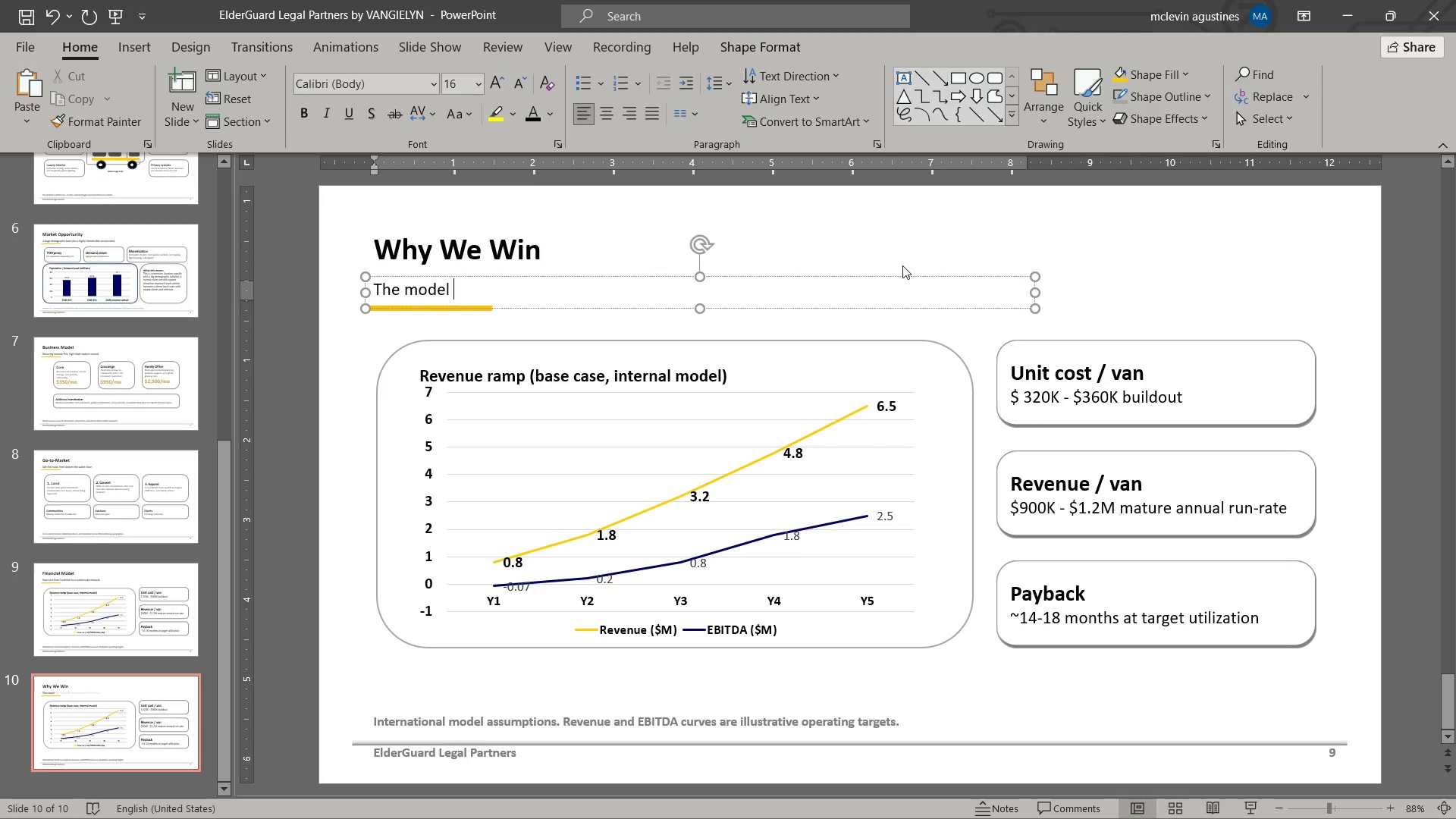 
key(Control+S)
 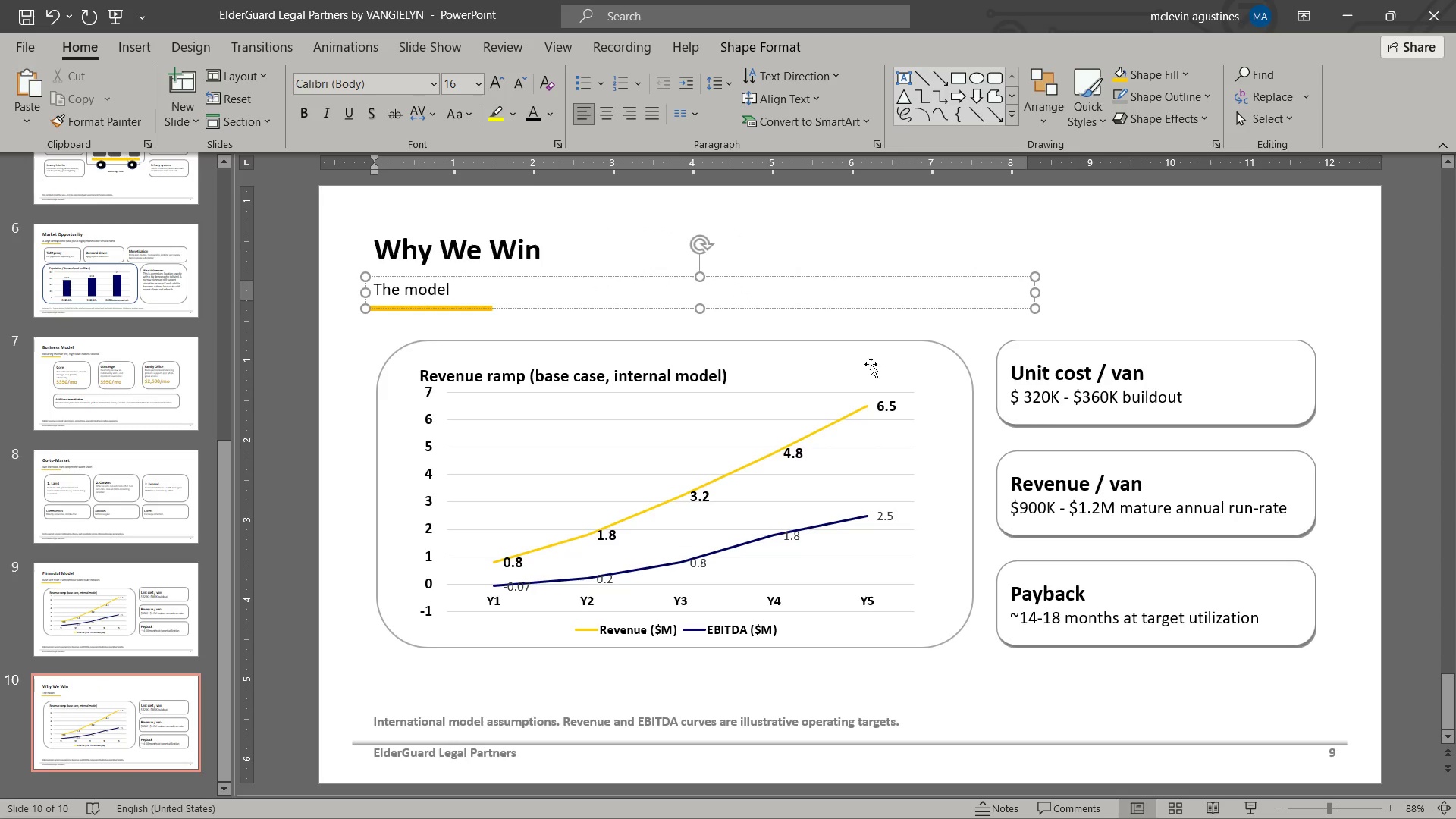 
key(Alt+Tab)
 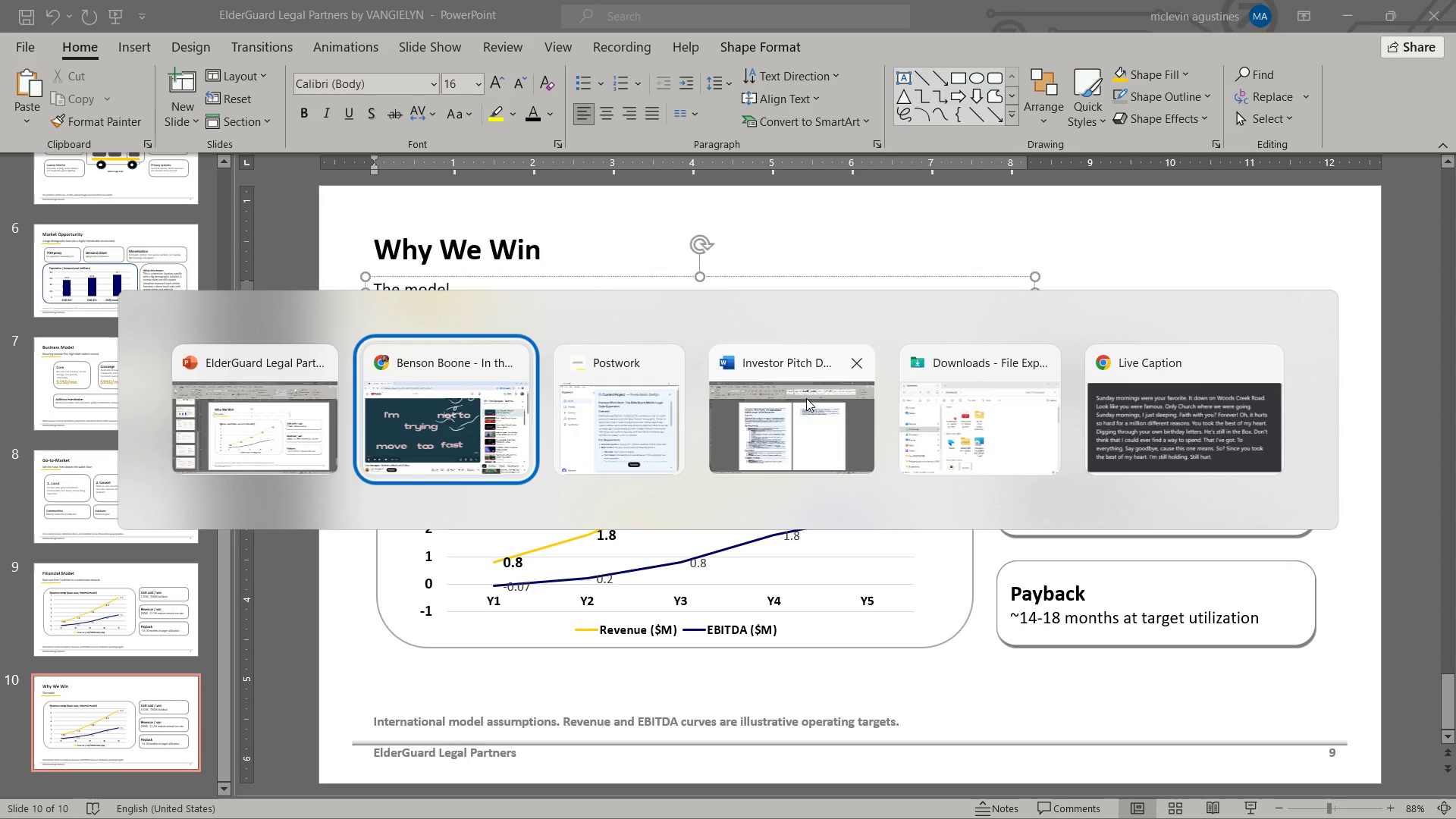 
key(Alt+Tab)